 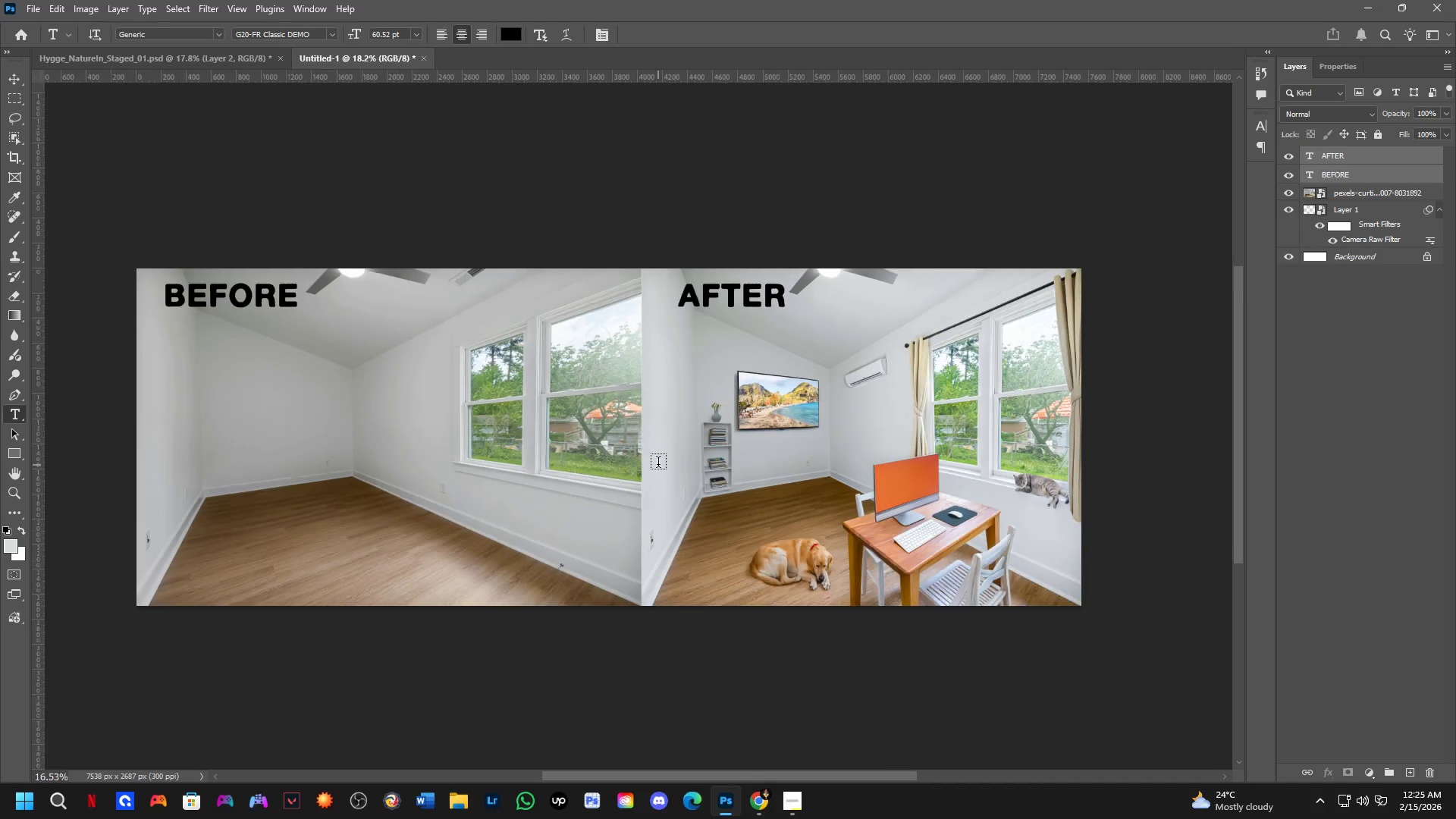 
left_click_drag(start_coordinate=[674, 459], to_coordinate=[738, 421])
 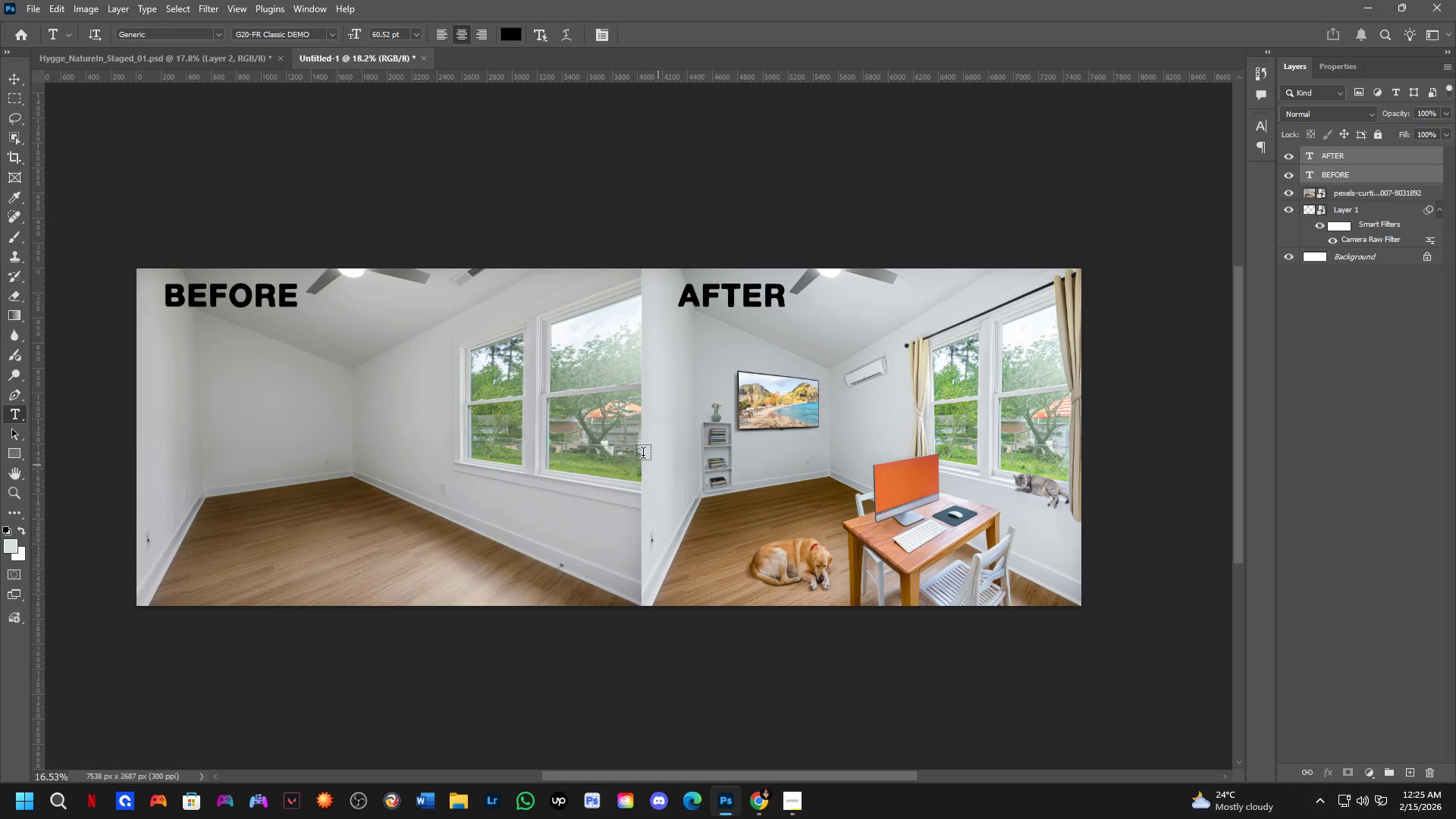 
scroll: coordinate [658, 465], scroll_direction: down, amount: 2.0
 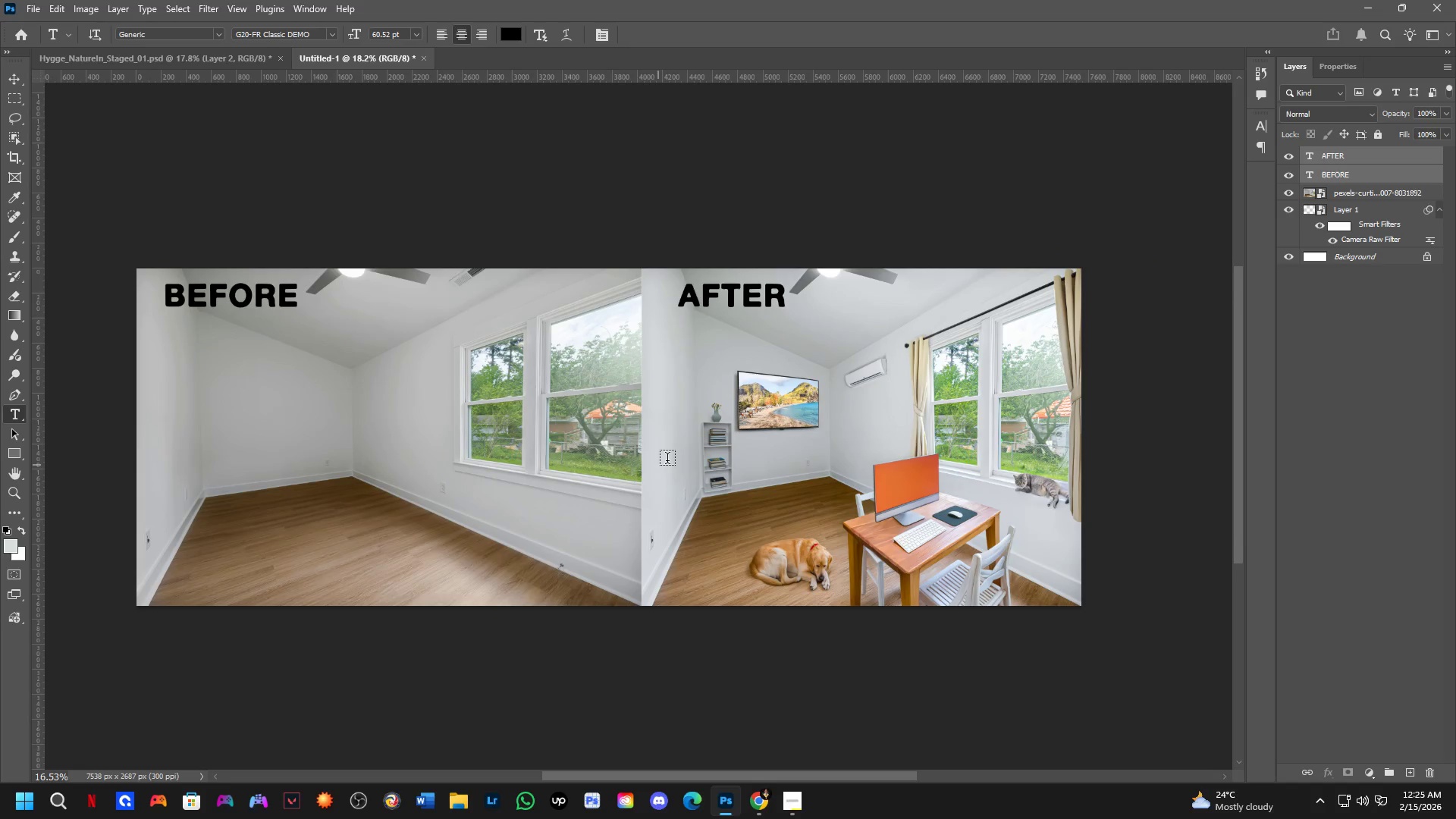 
scroll: coordinate [643, 455], scroll_direction: up, amount: 1.0
 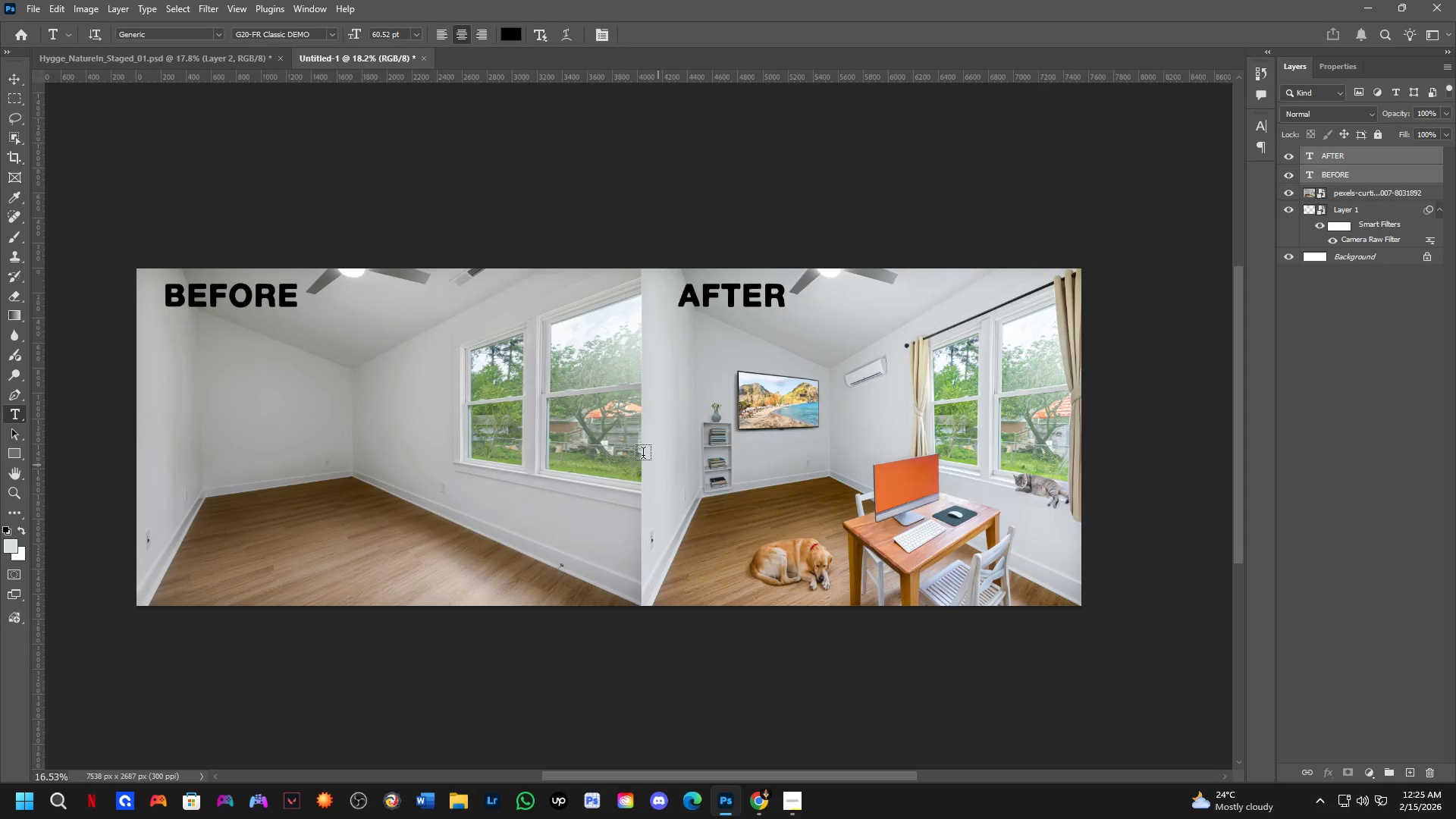 
key(Alt+AltLeft)
 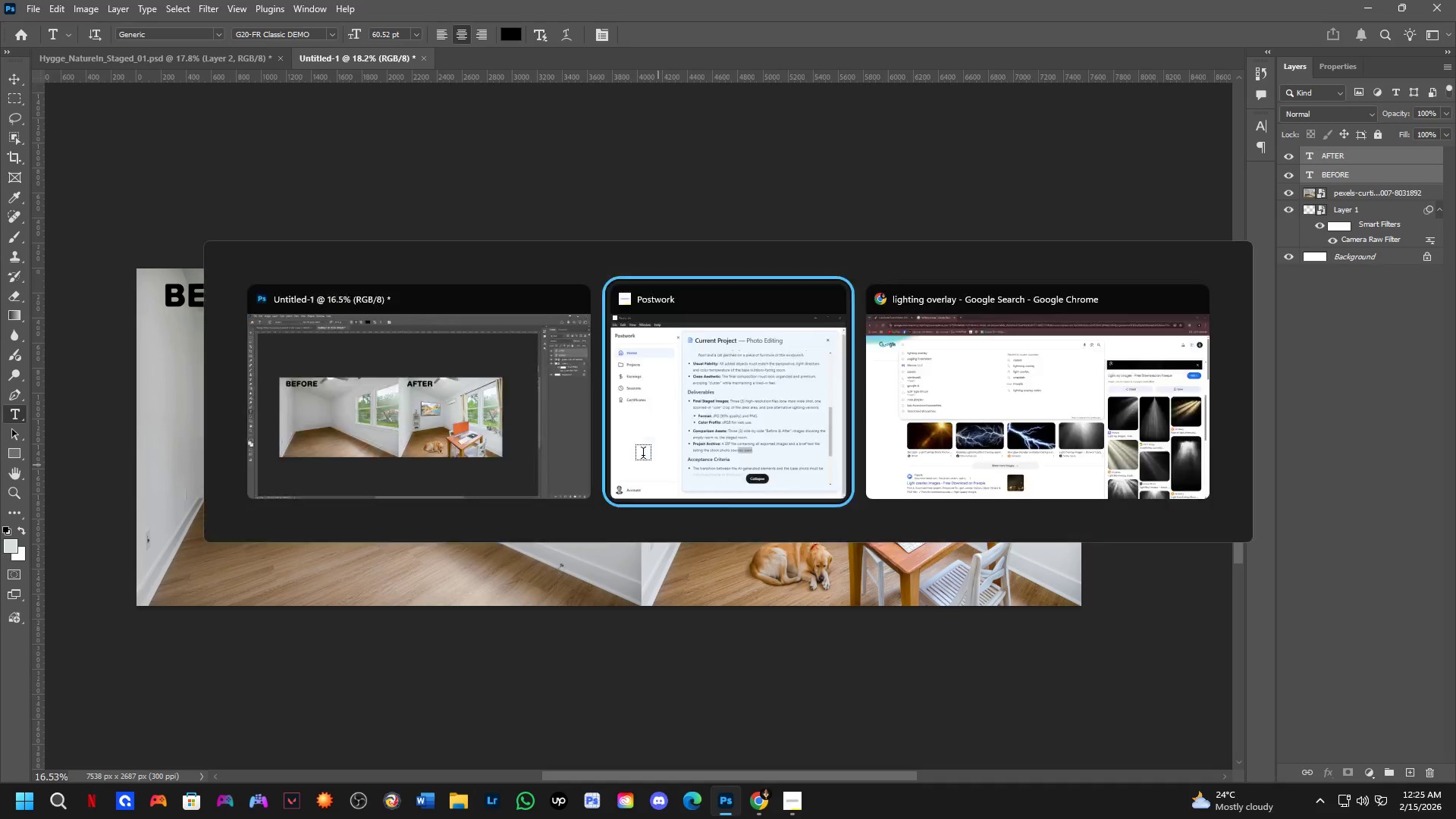 
key(Alt+Tab)